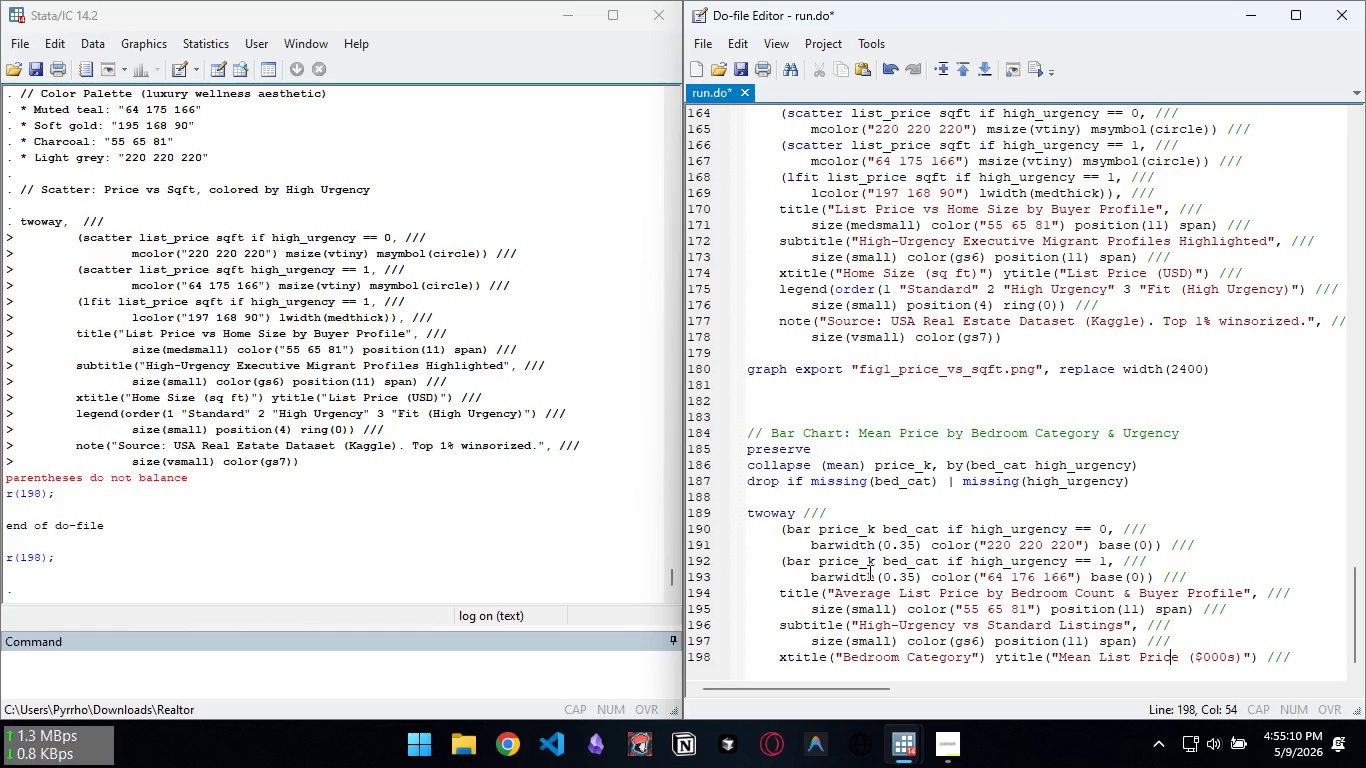 
key(ArrowDown)
 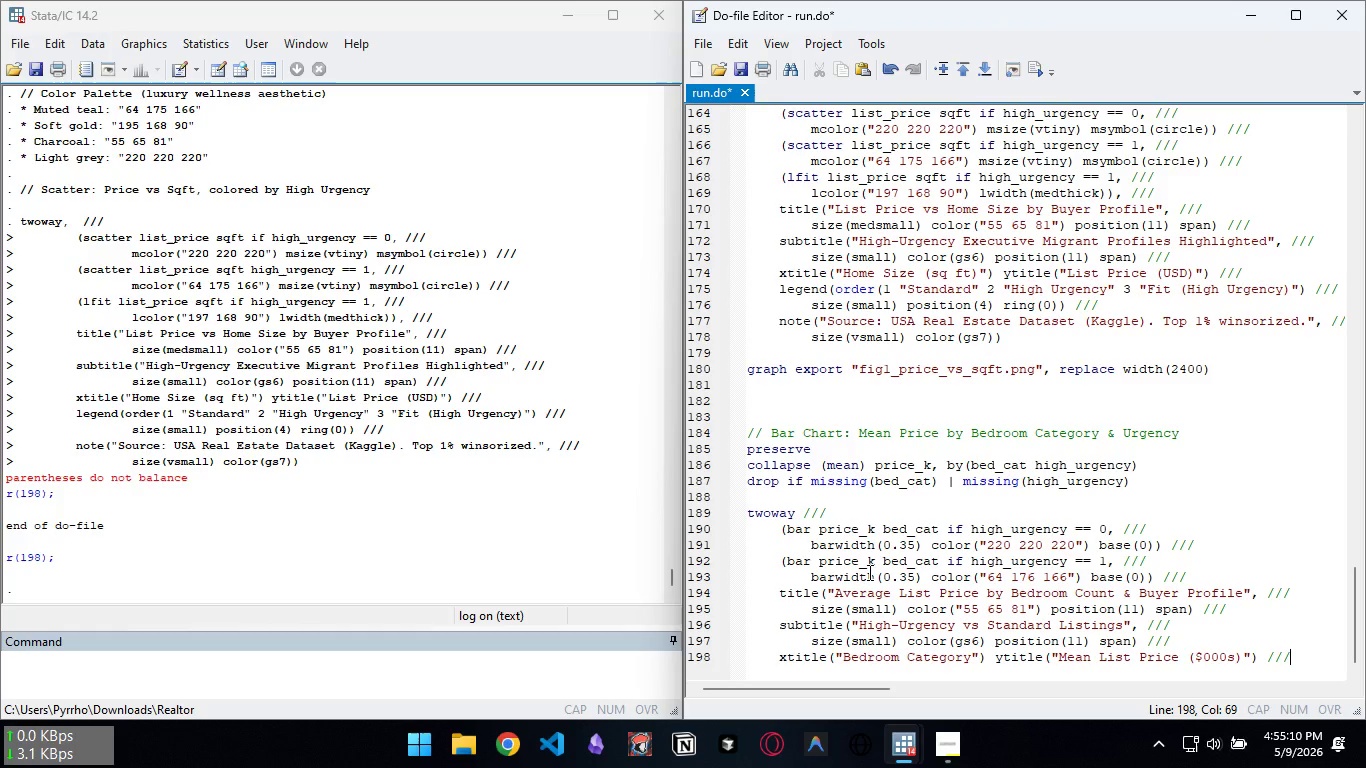 
key(ArrowDown)
 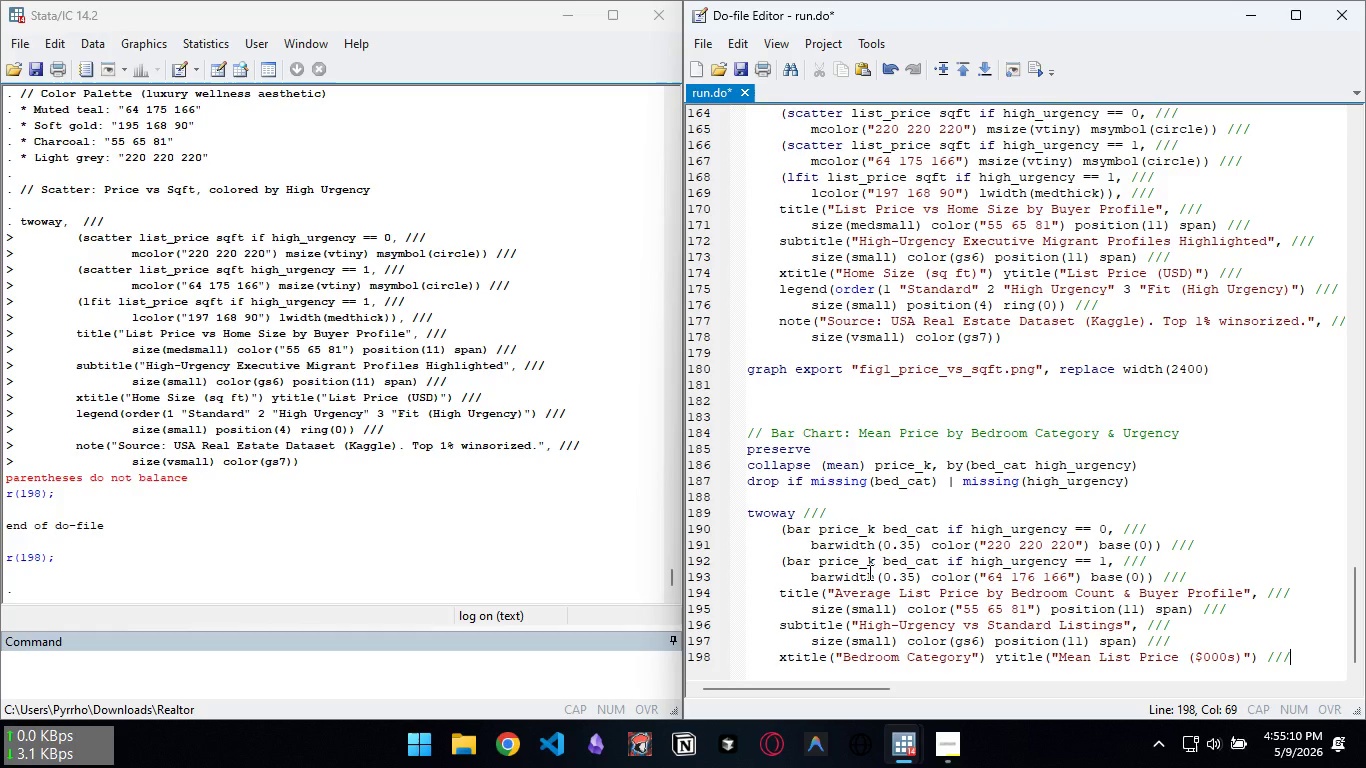 
key(ArrowRight)
 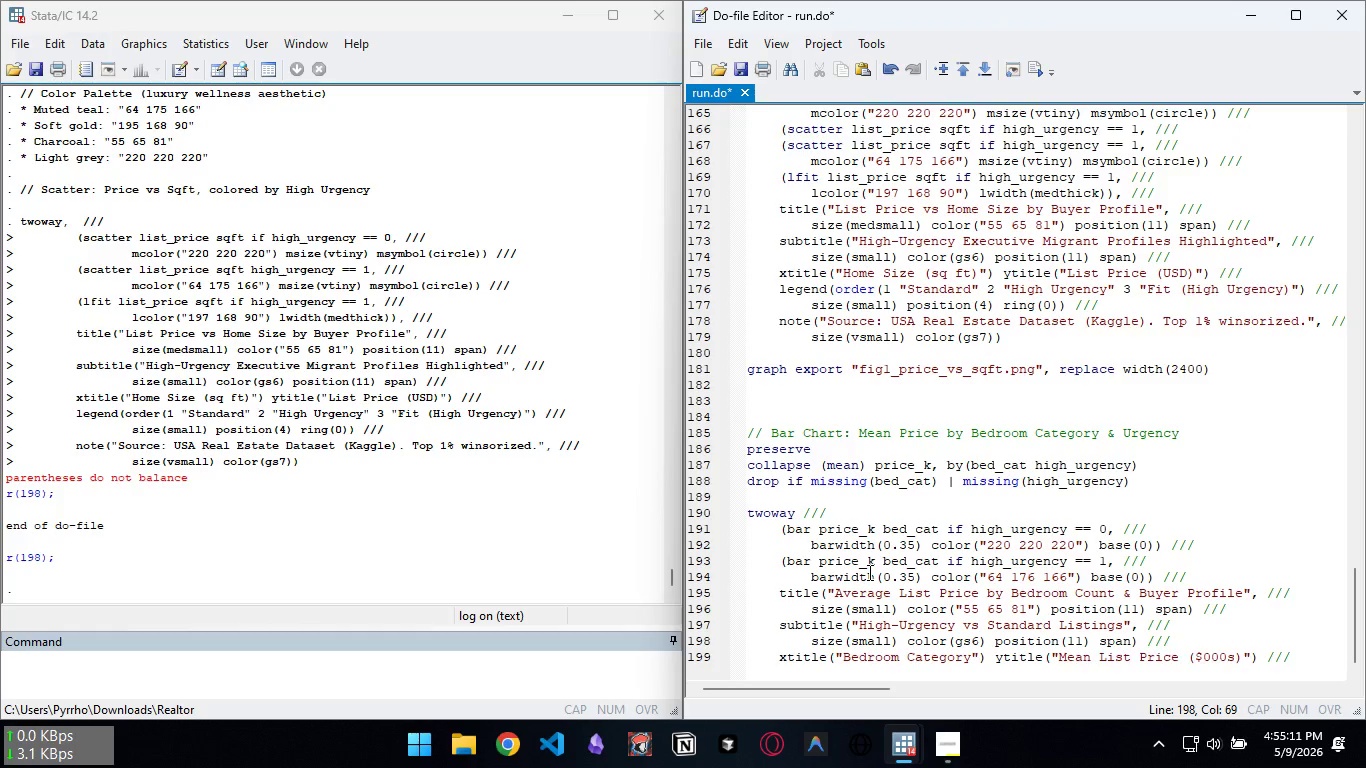 
key(Enter)
 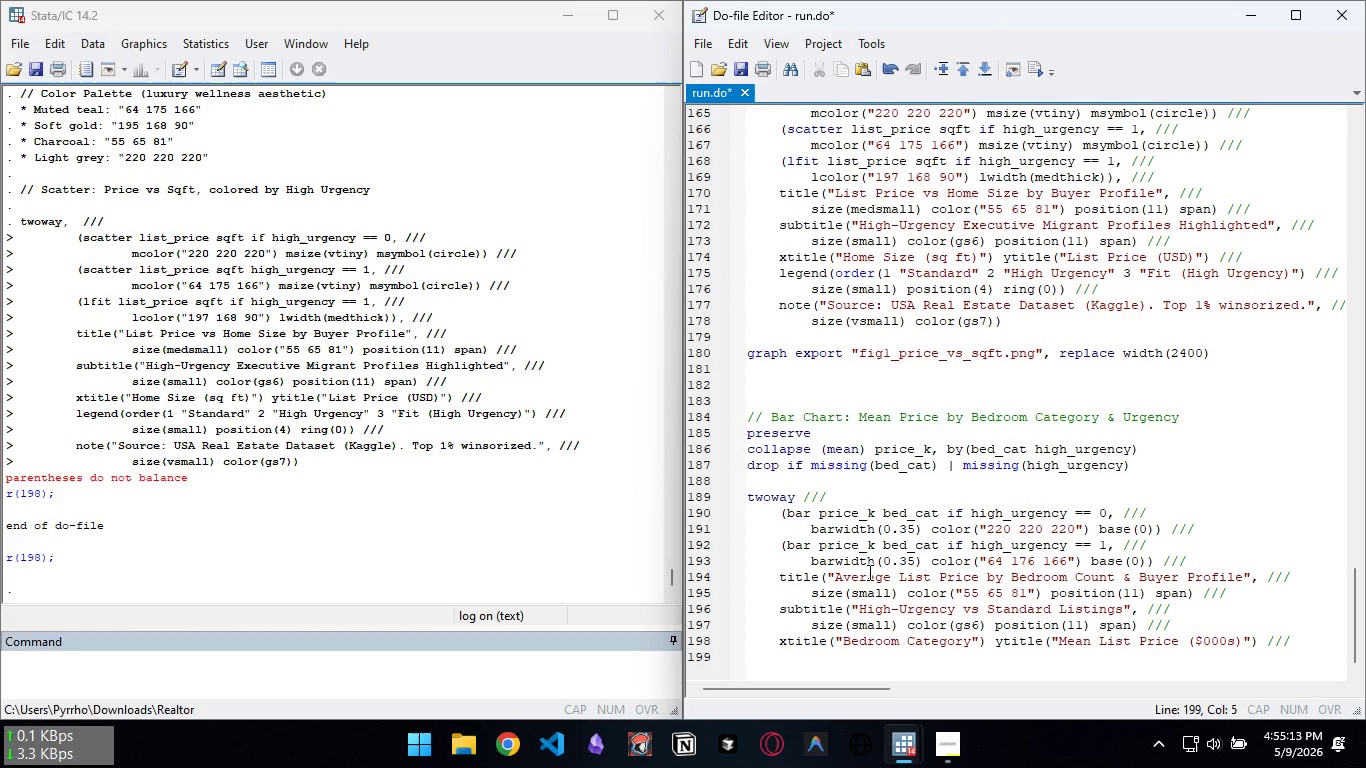 
key(Tab)
type(size()
 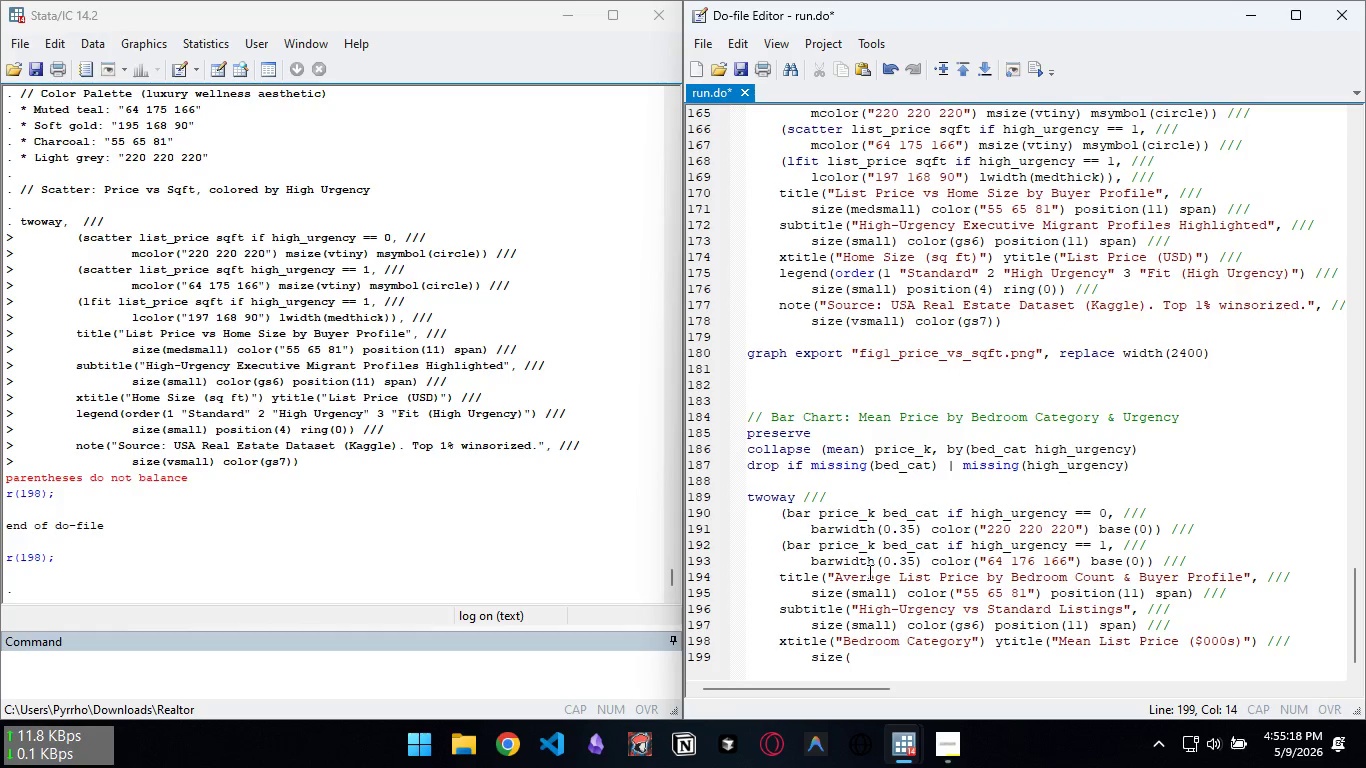 
wait(7.12)
 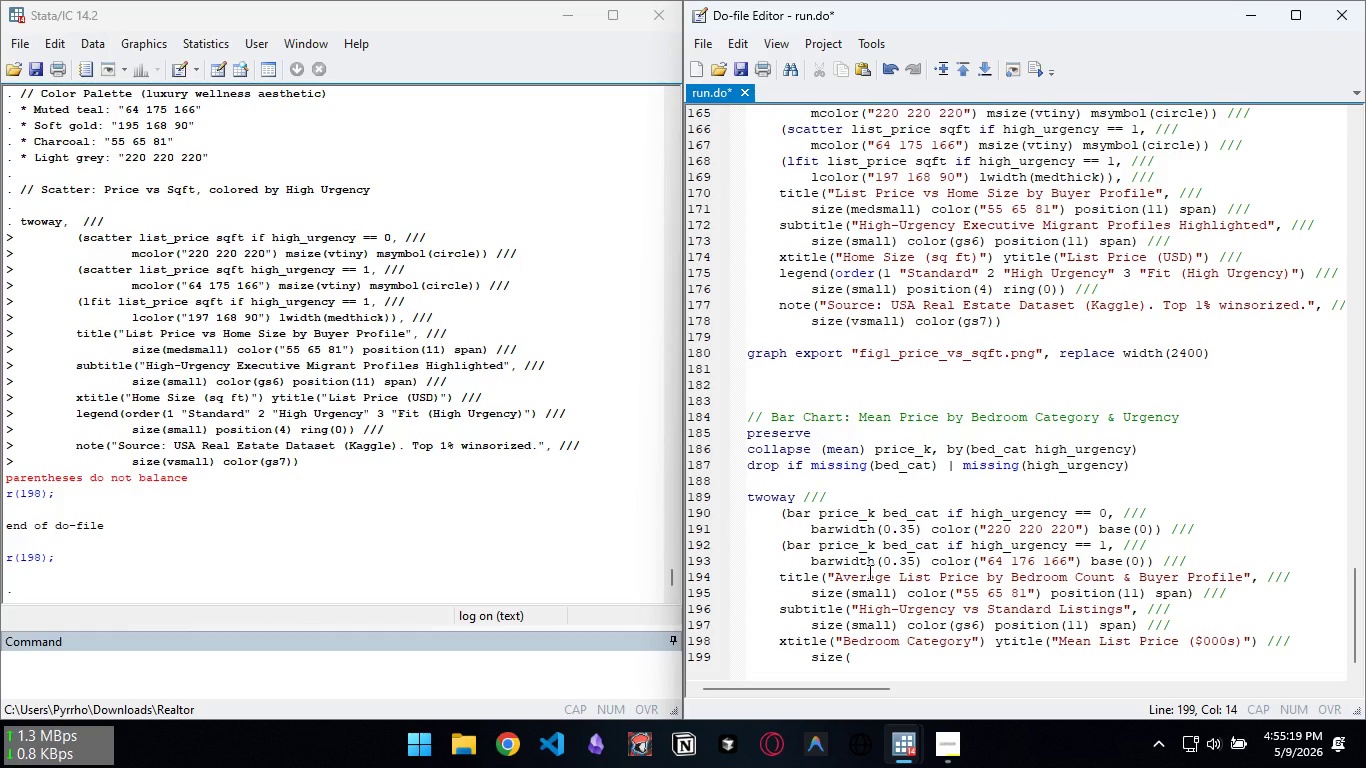 
key(Backspace)
 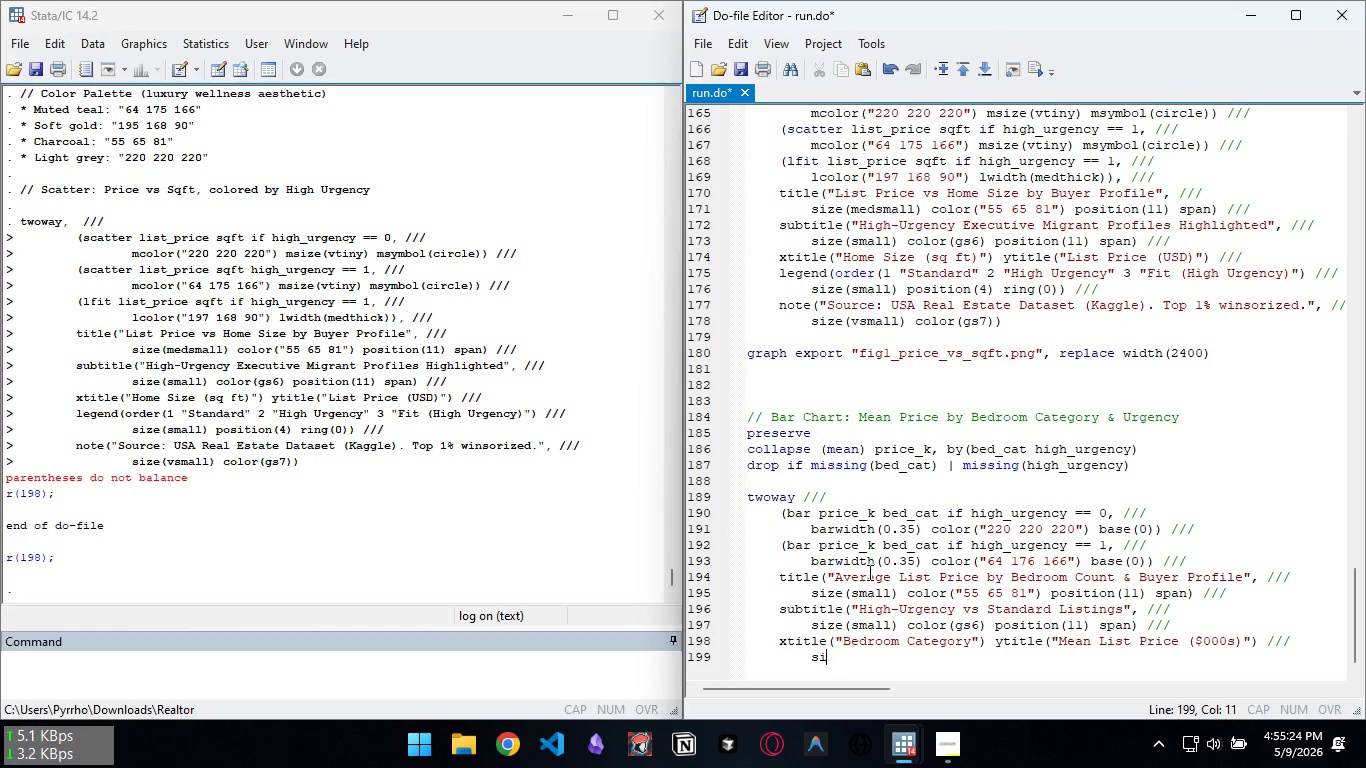 
key(Backspace)
 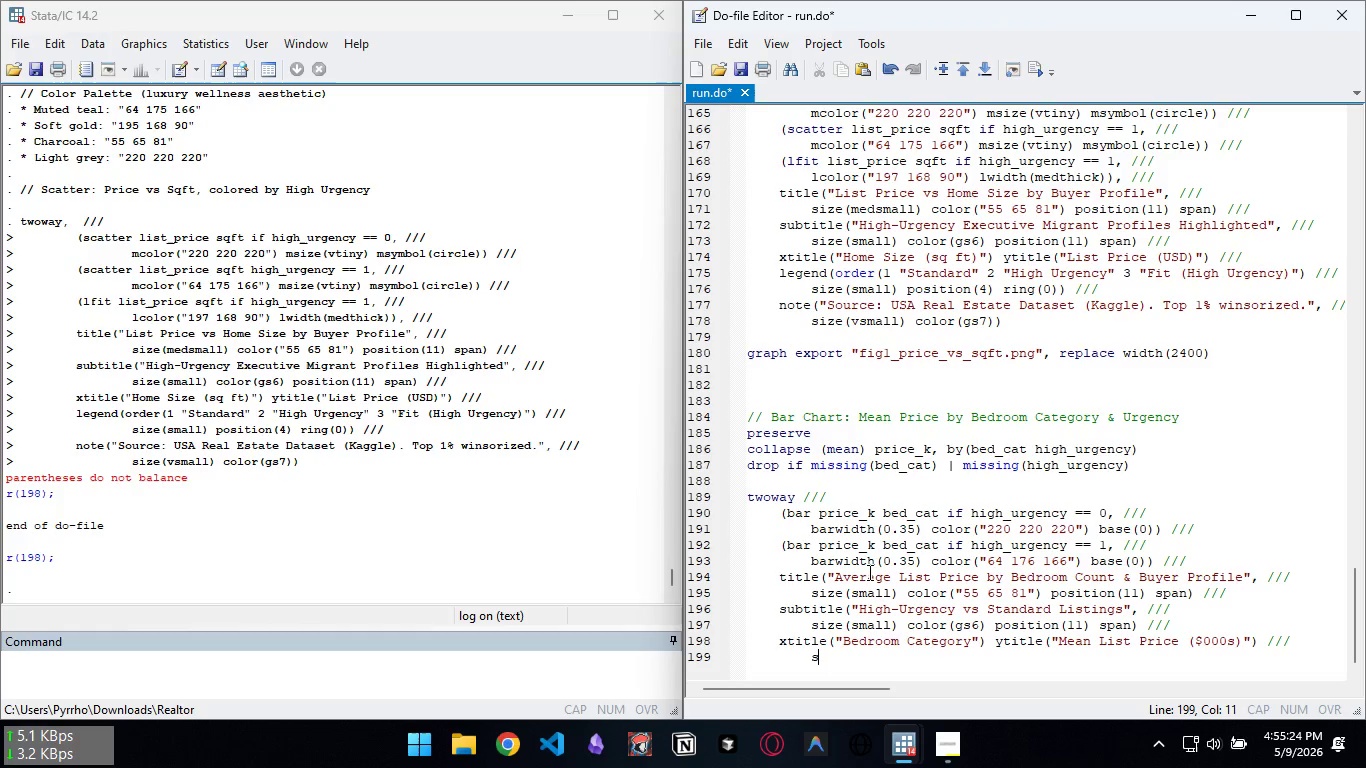 
key(Backspace)
 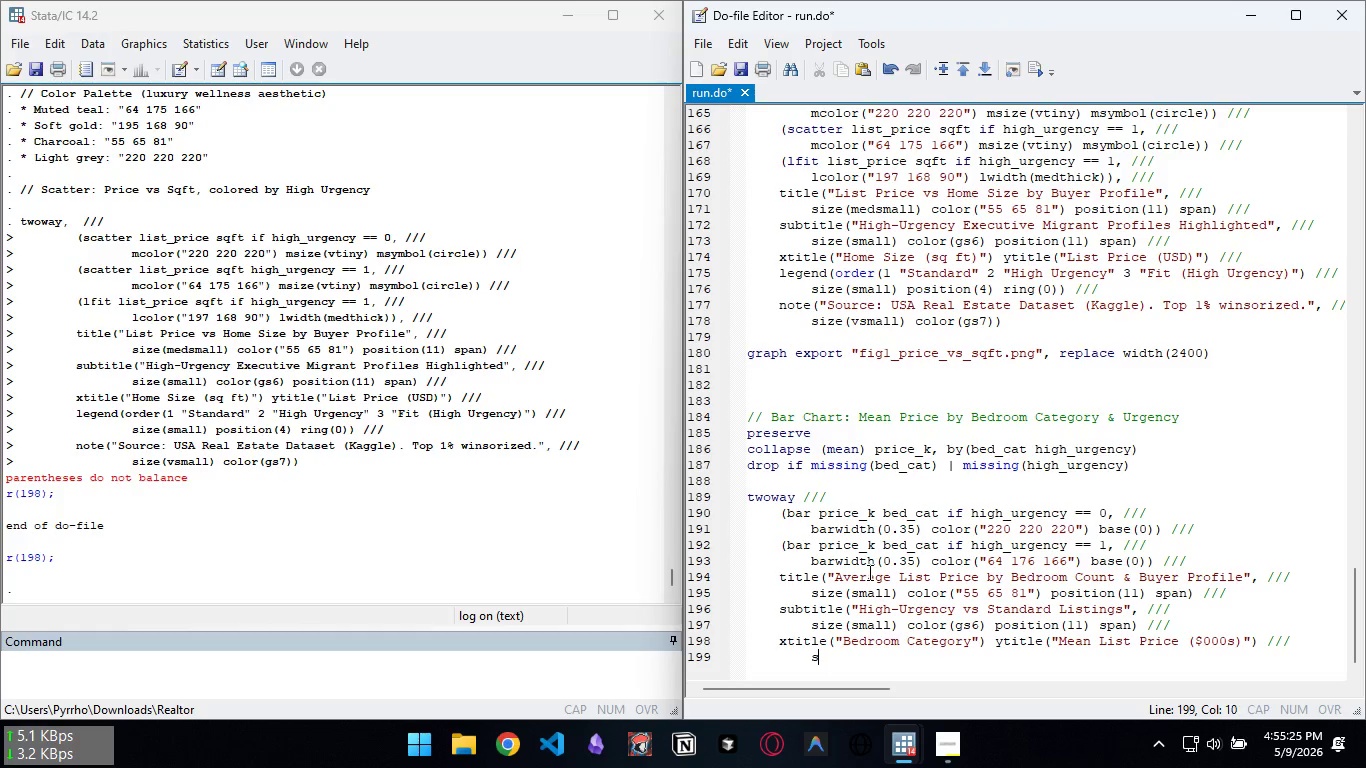 
key(Backspace)
 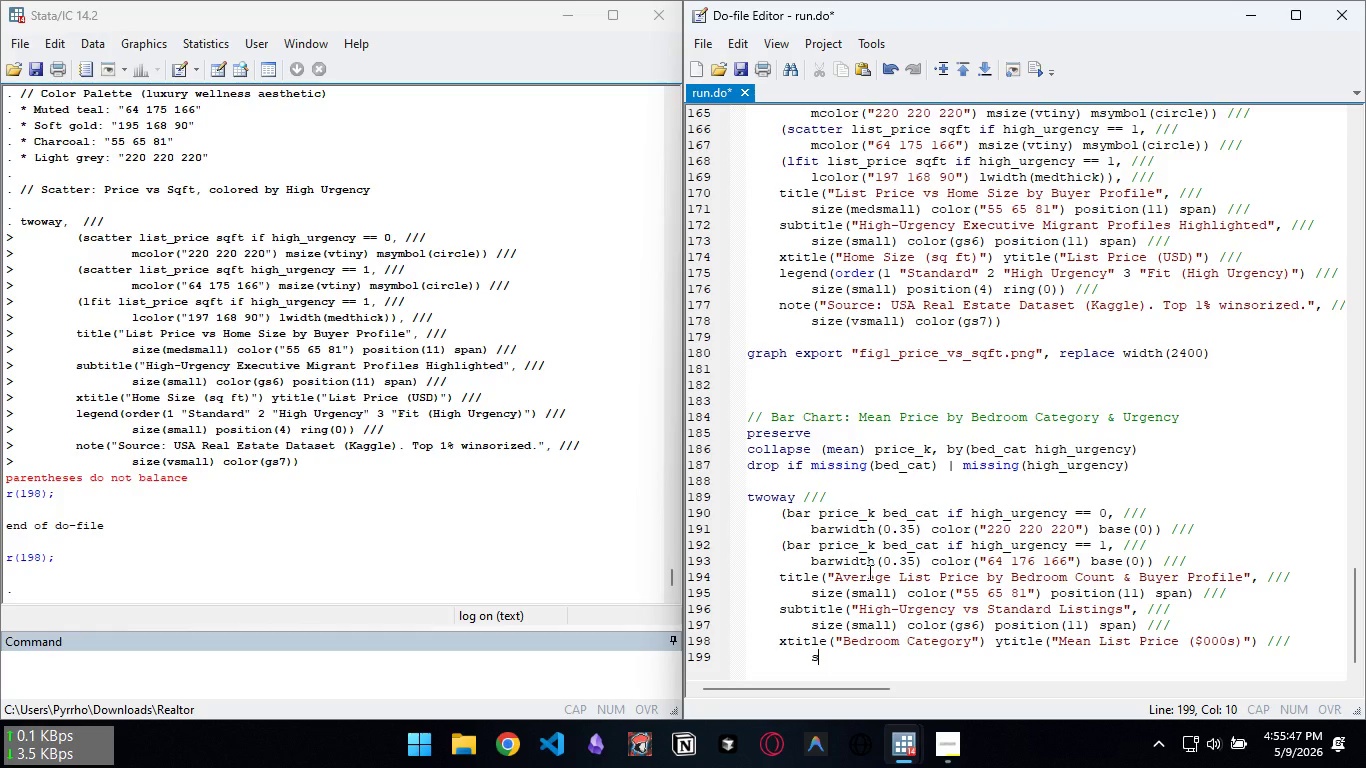 
wait(27.27)
 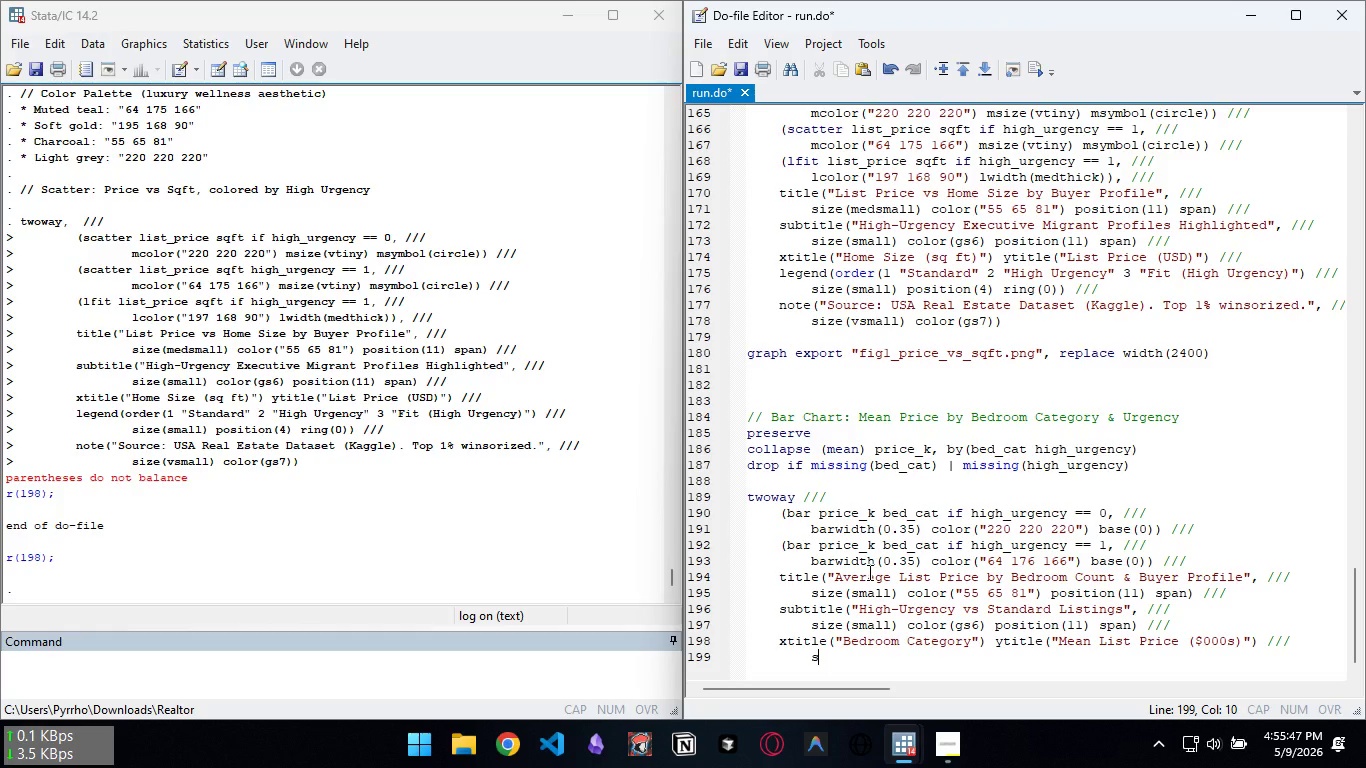 
key(Backspace)
key(Backspace)
type(xlabel(1 "1-2 BR" 2 "3 BR" 3 "4 BR" 4 "5+ BR") ///)
 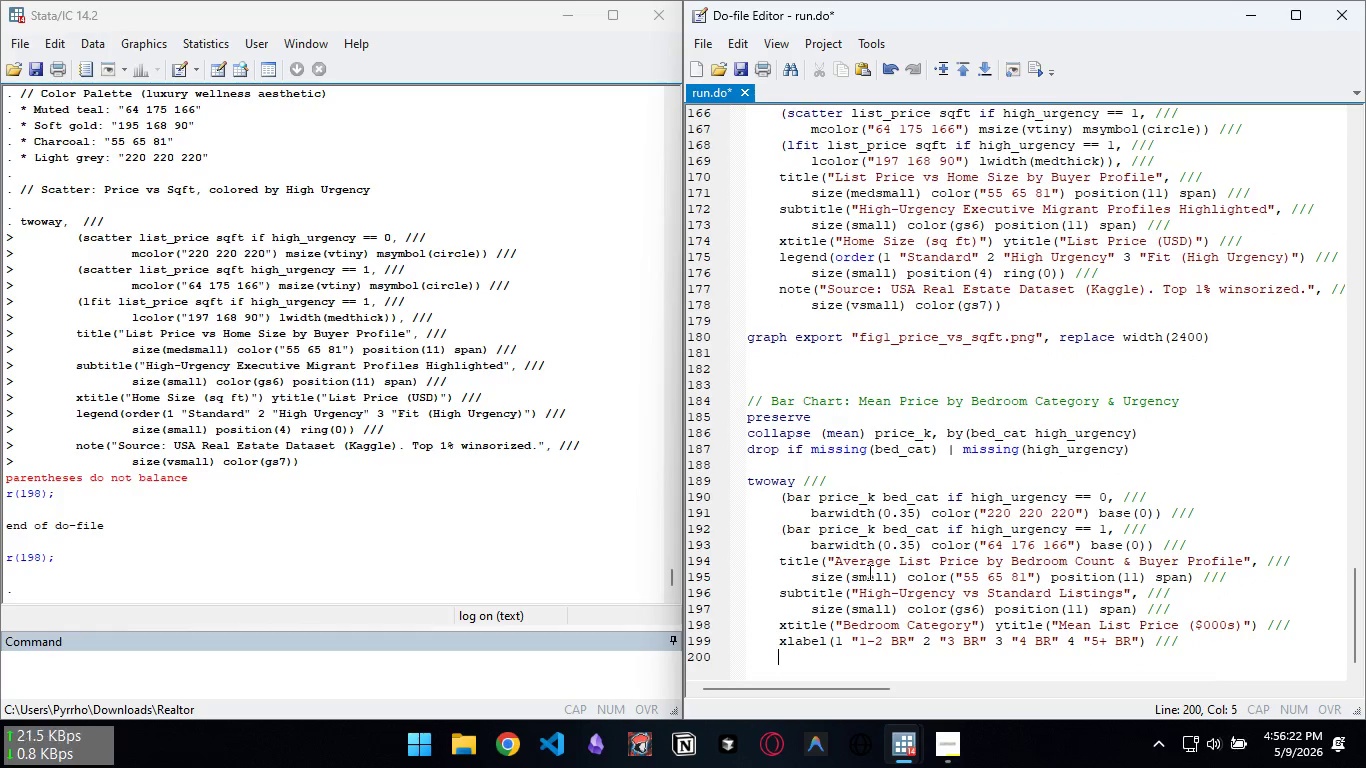 
 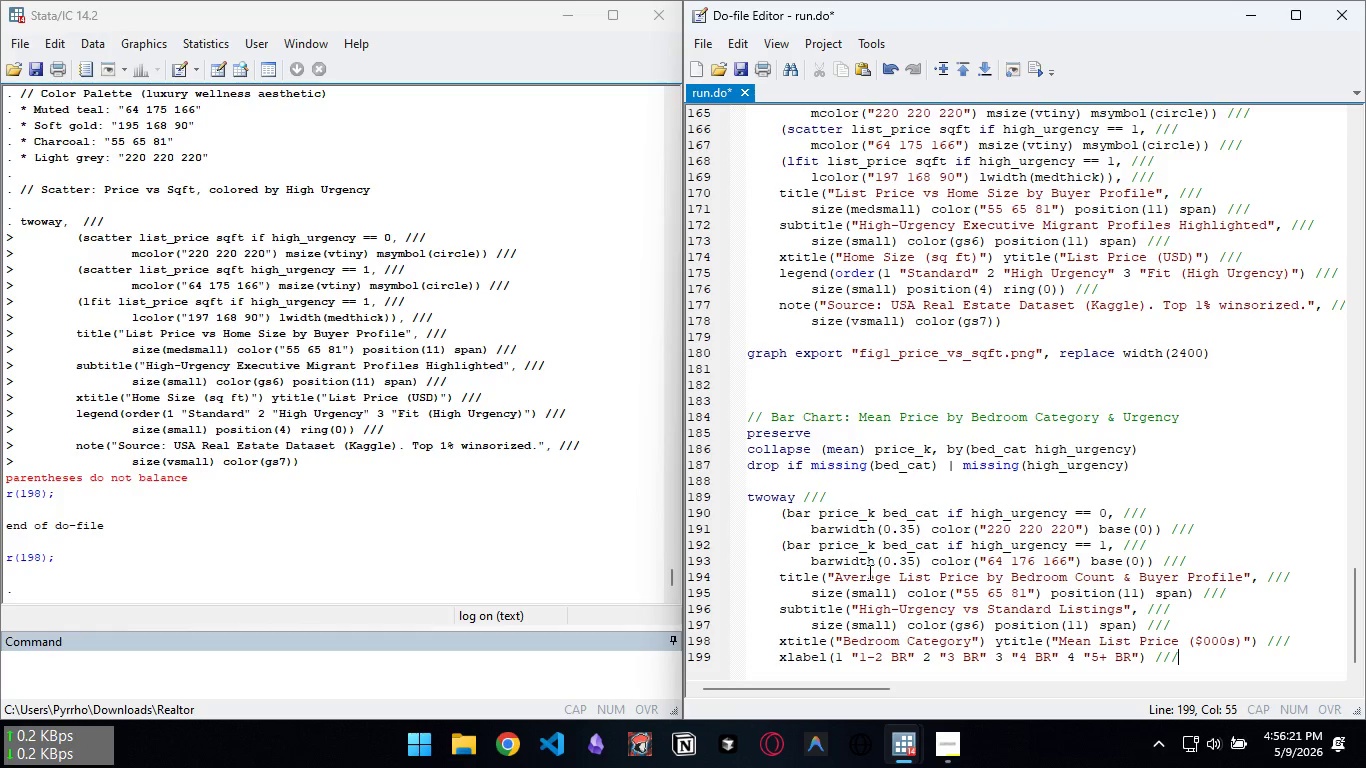 
key(Enter)
 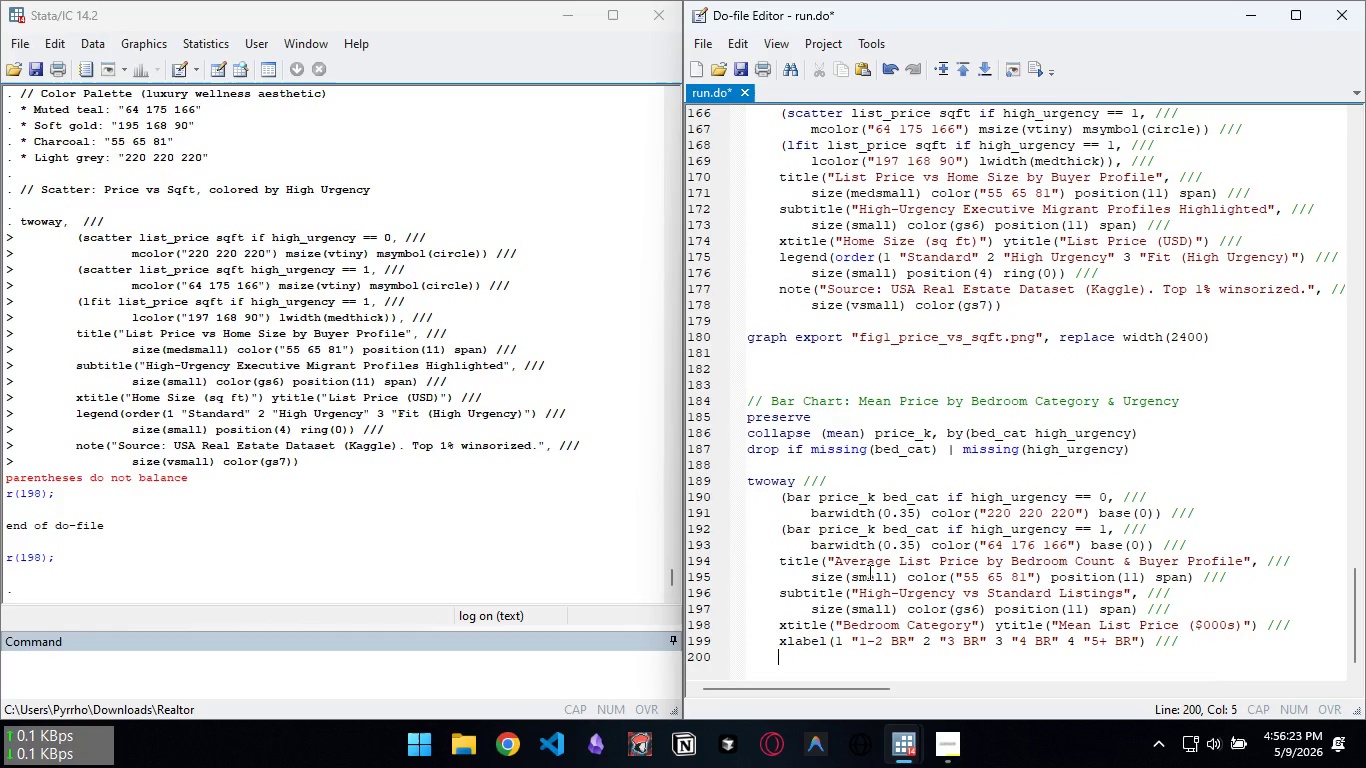 
type(legend(order(1 "Standard" 2 "High Urgency") ///)
 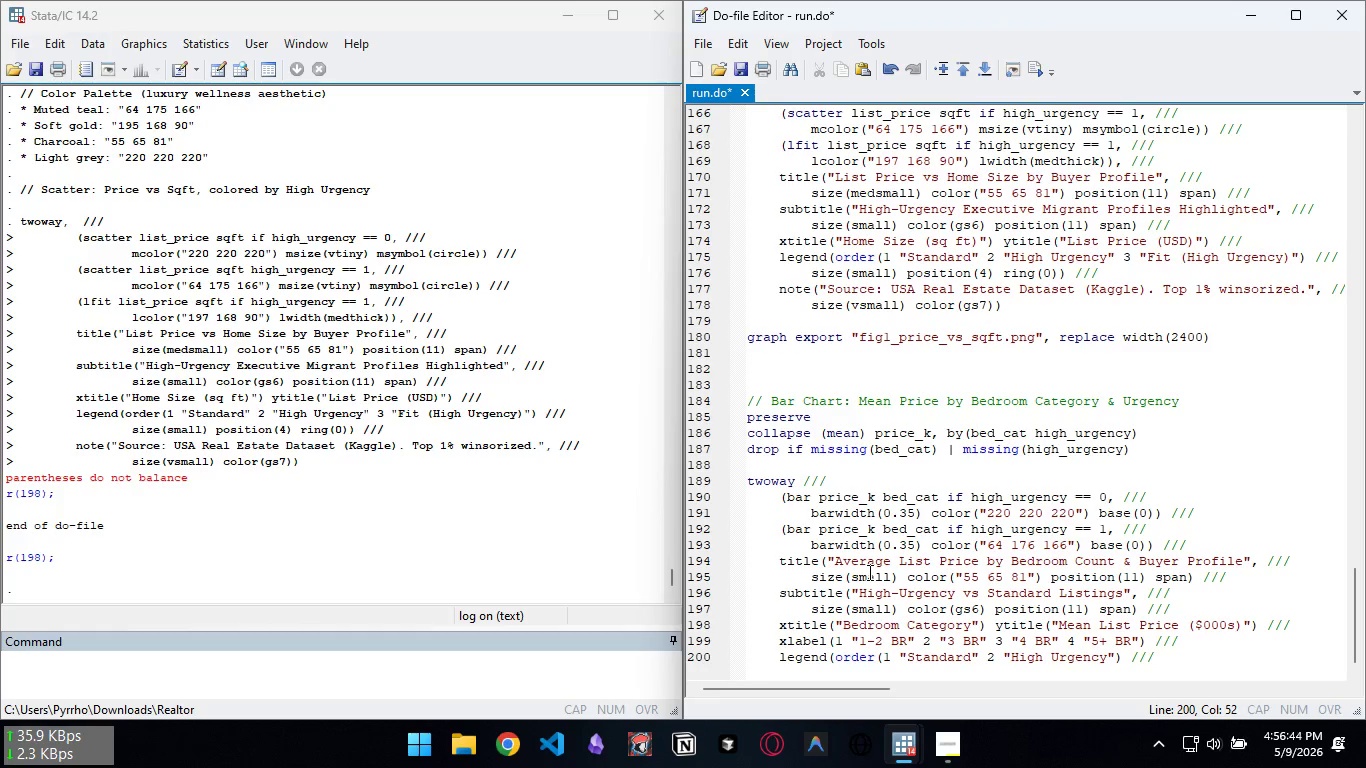 
key(Enter)
 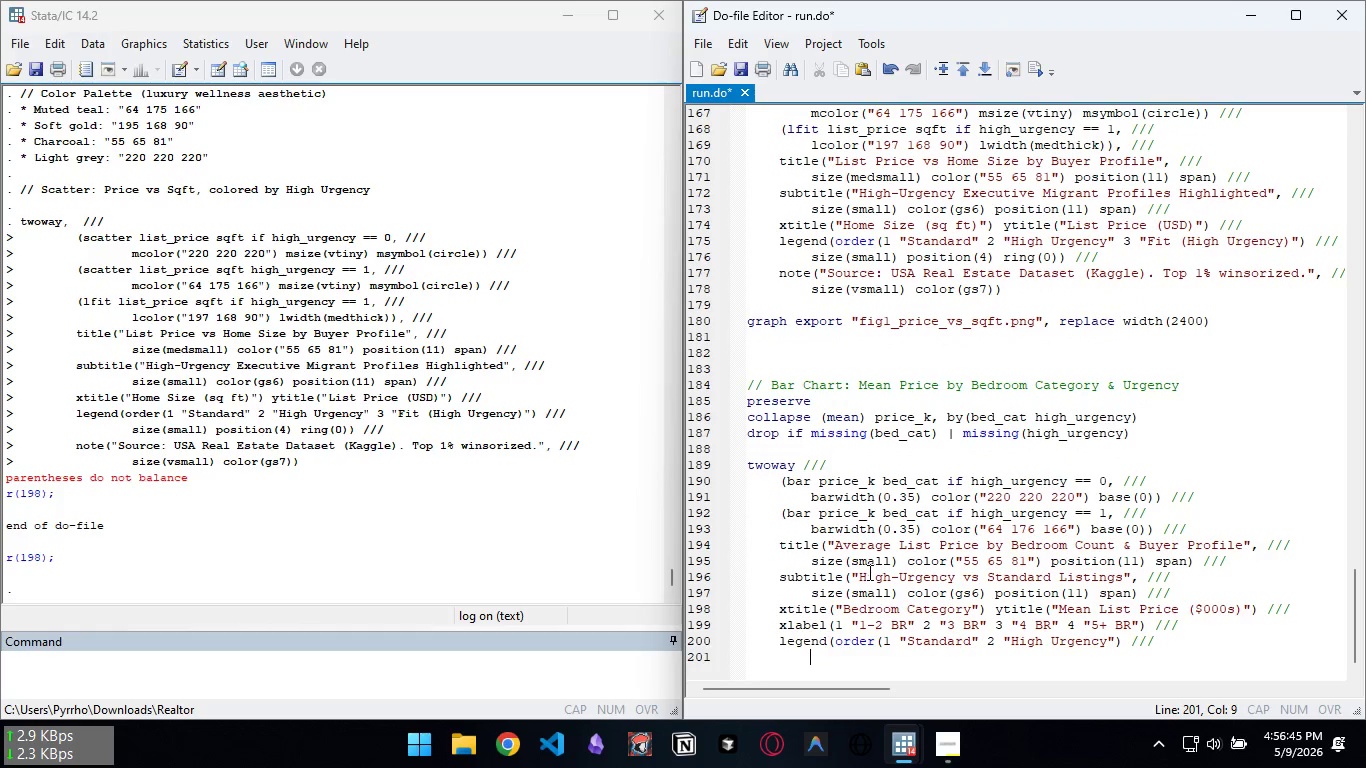 
key(Tab)
 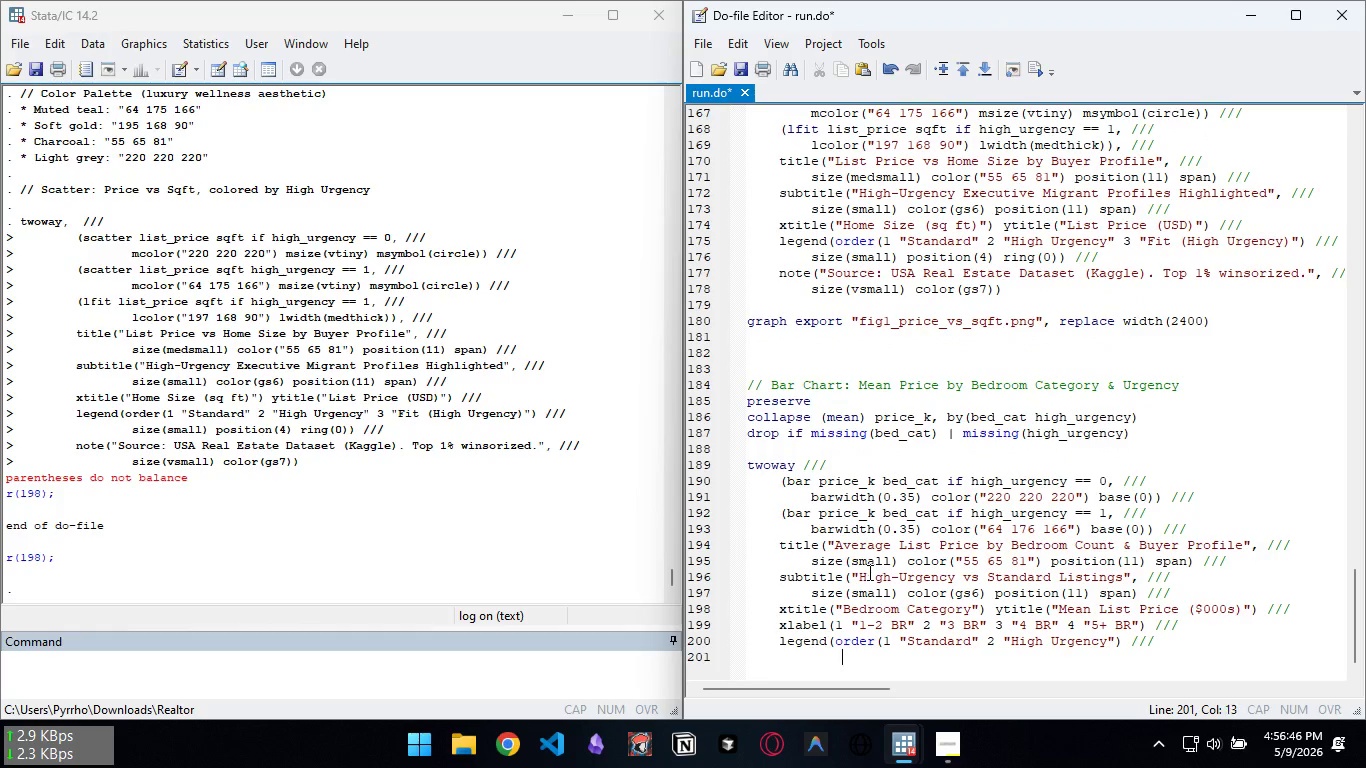 
key(Tab)
 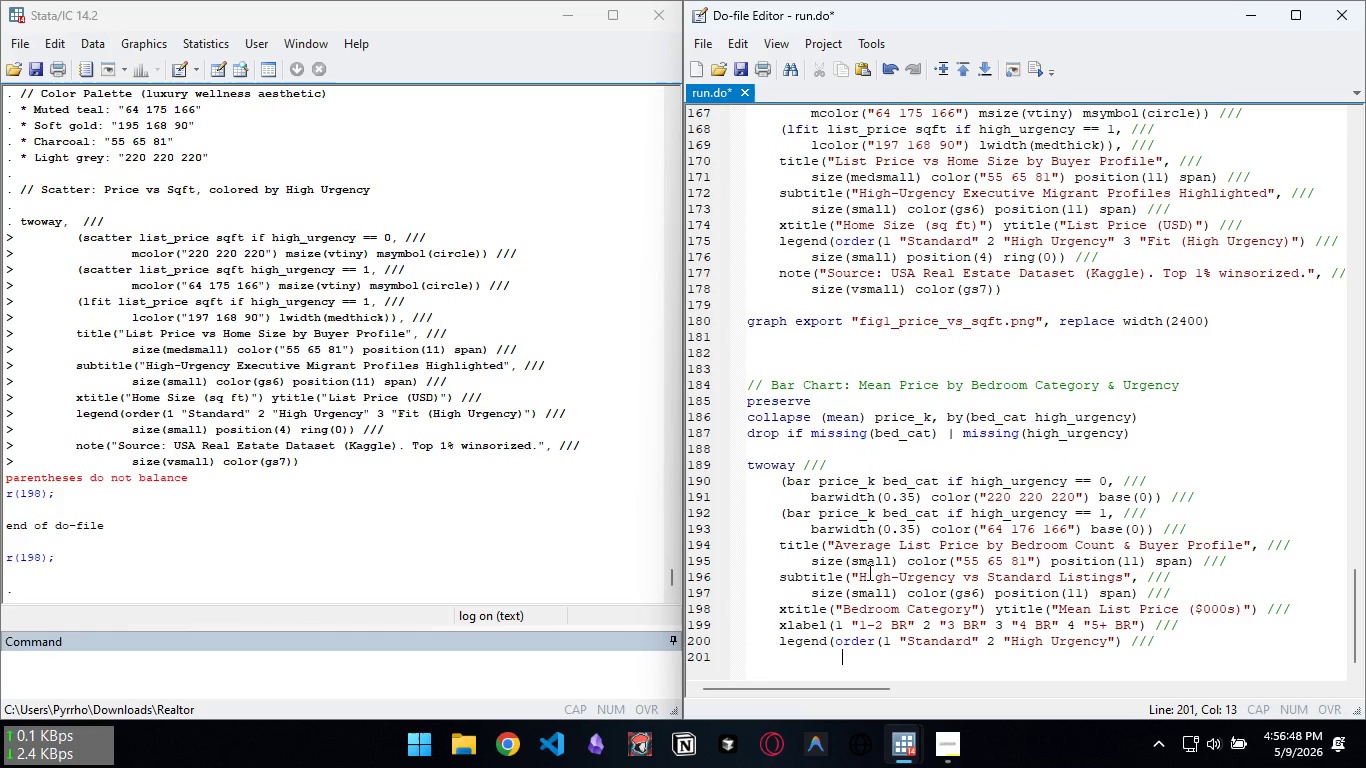 
type(size(small) position(11) ring(0)) ///)
 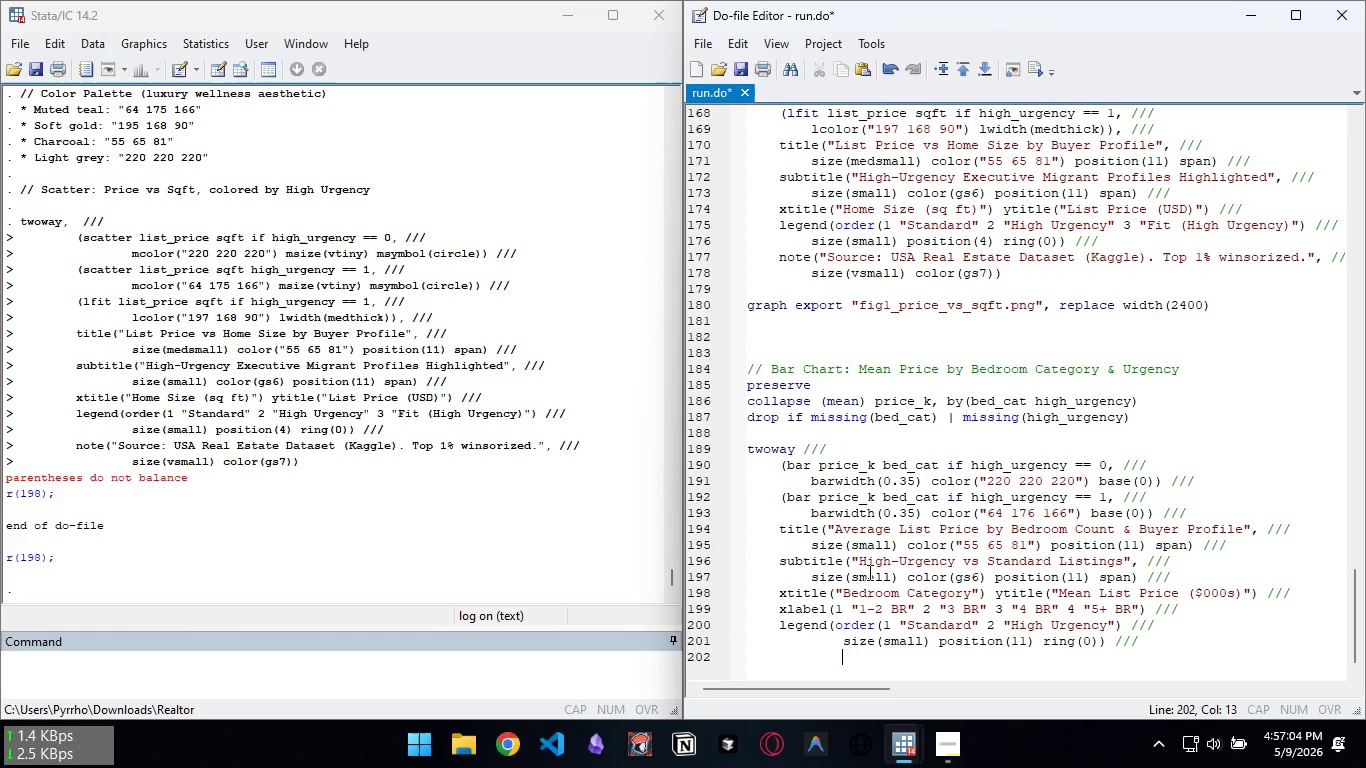 
 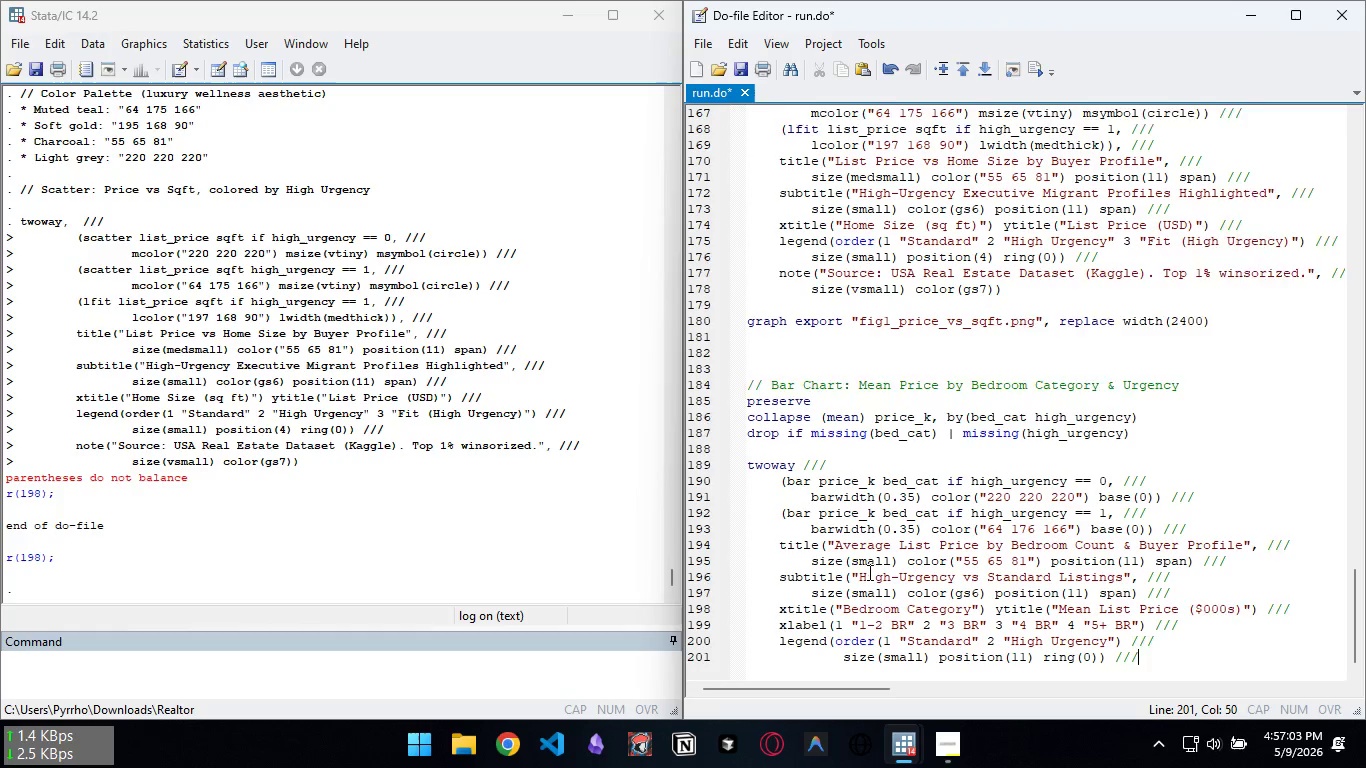 
key(Enter)
 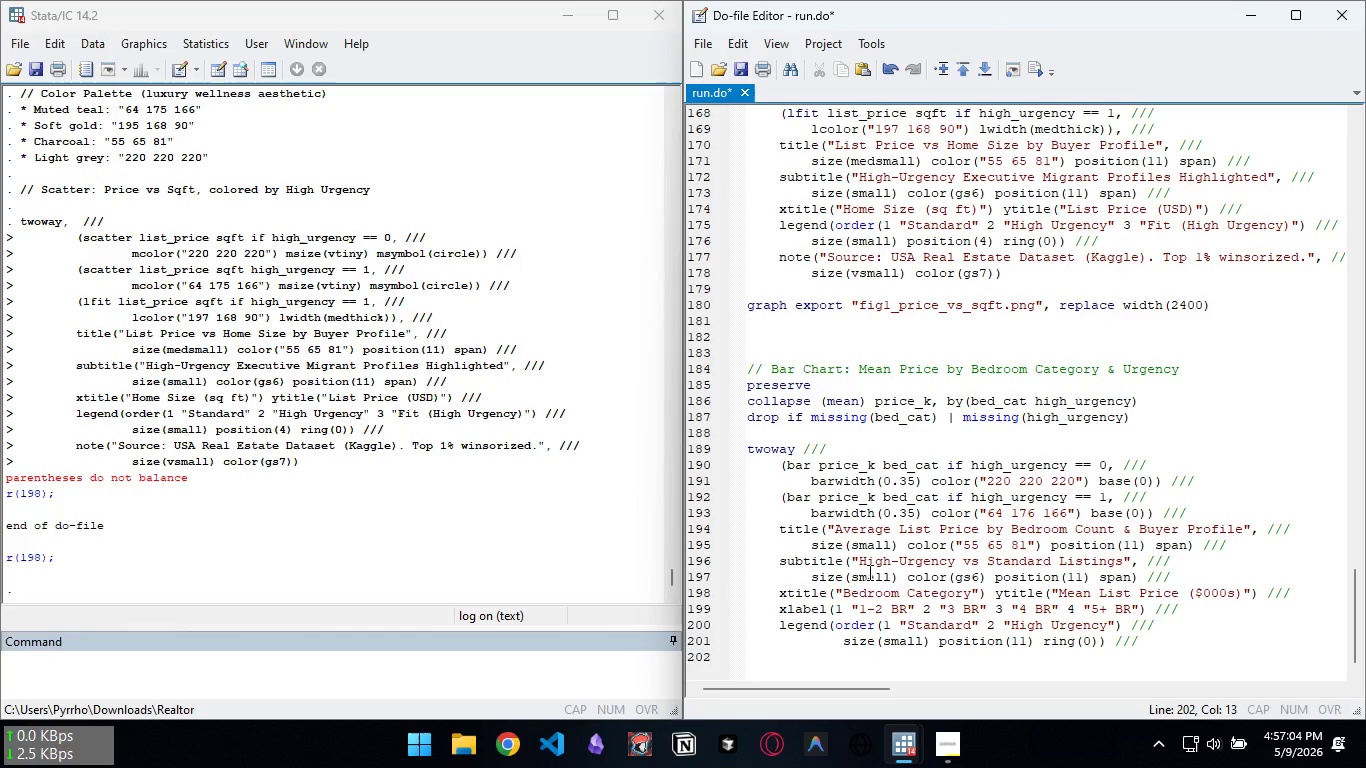 
key(Backspace)
key(Backspace)
type(note("SOurce)
 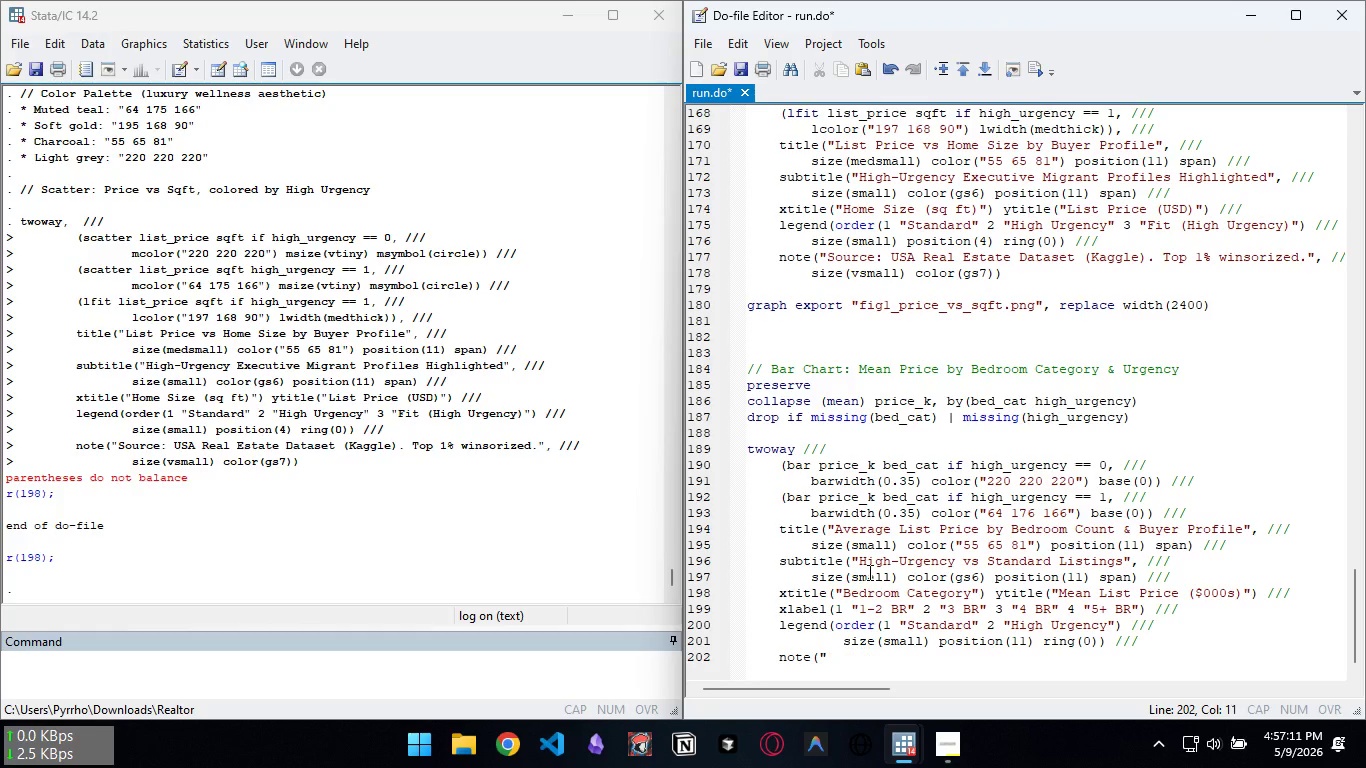 
 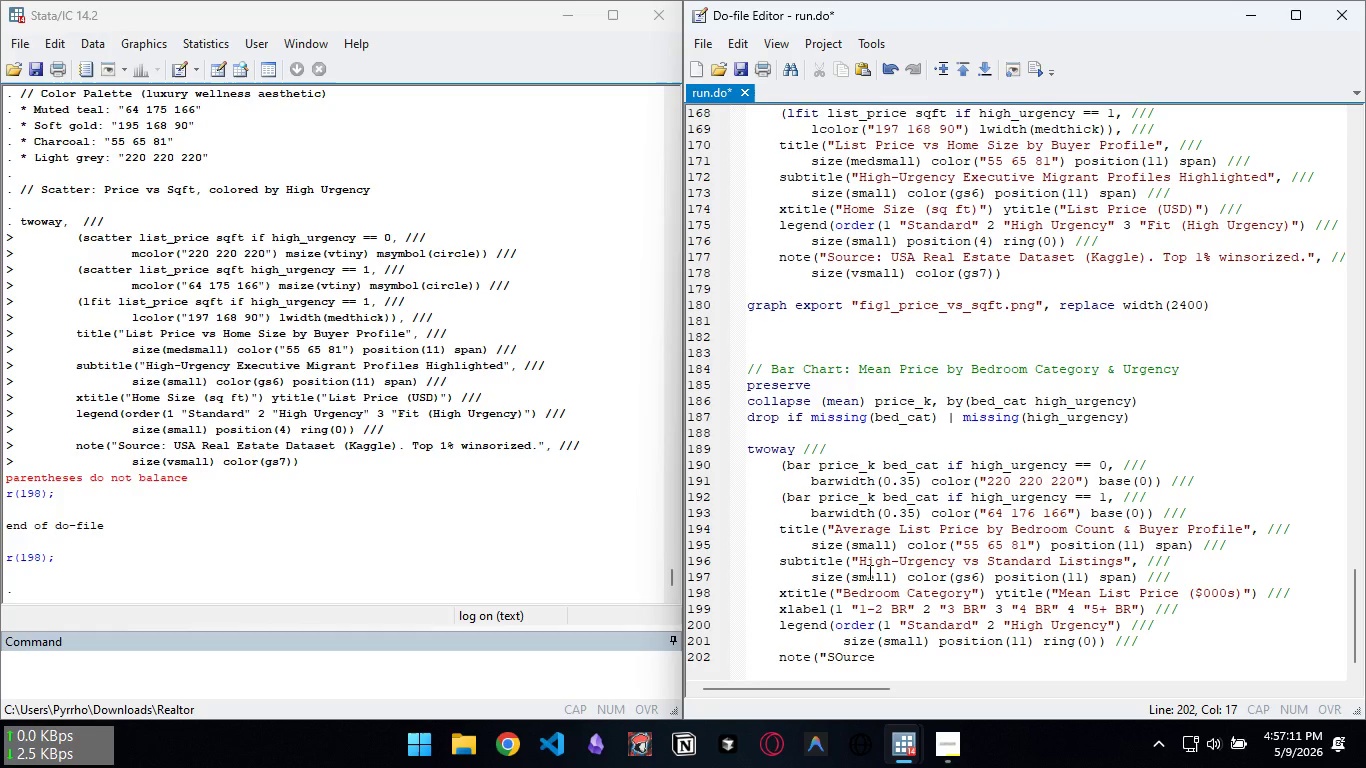 
key(Control+ControlLeft)
 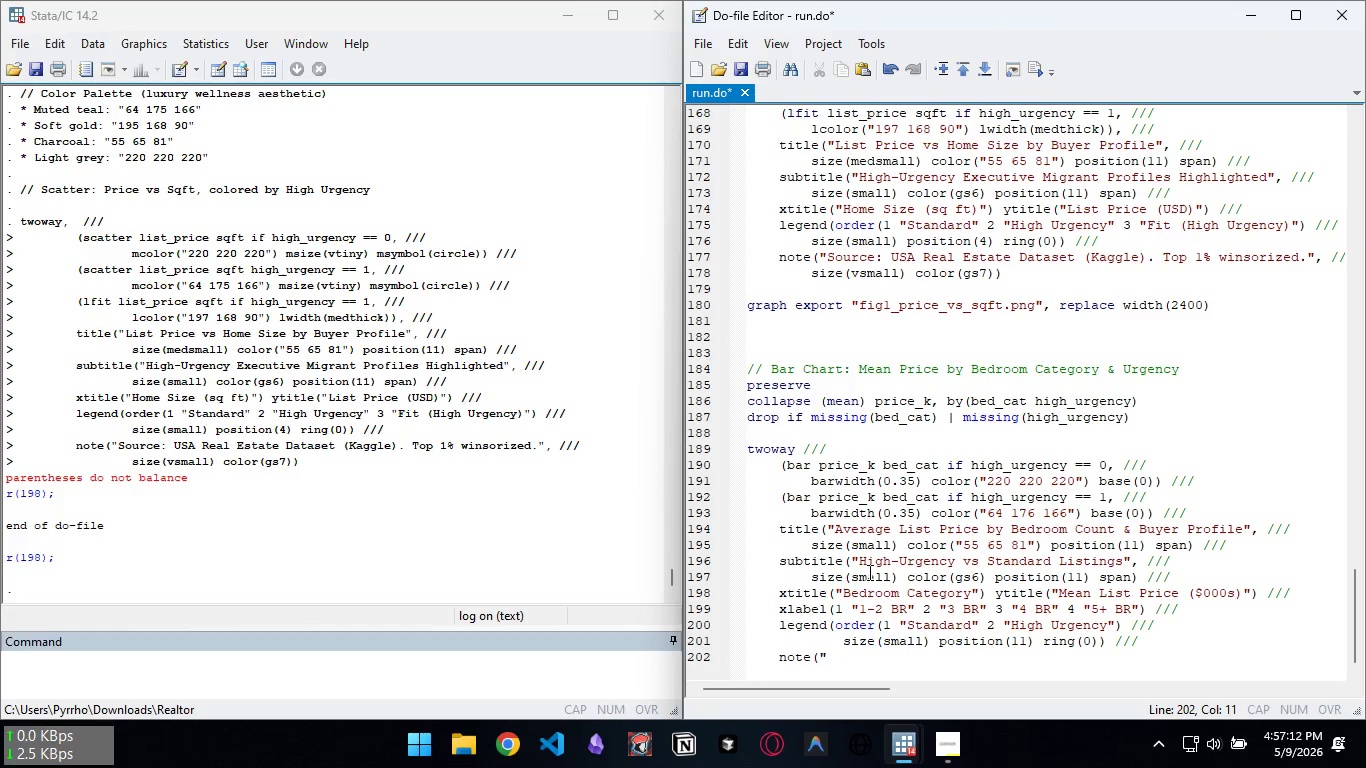 
key(Control+Backspace)
 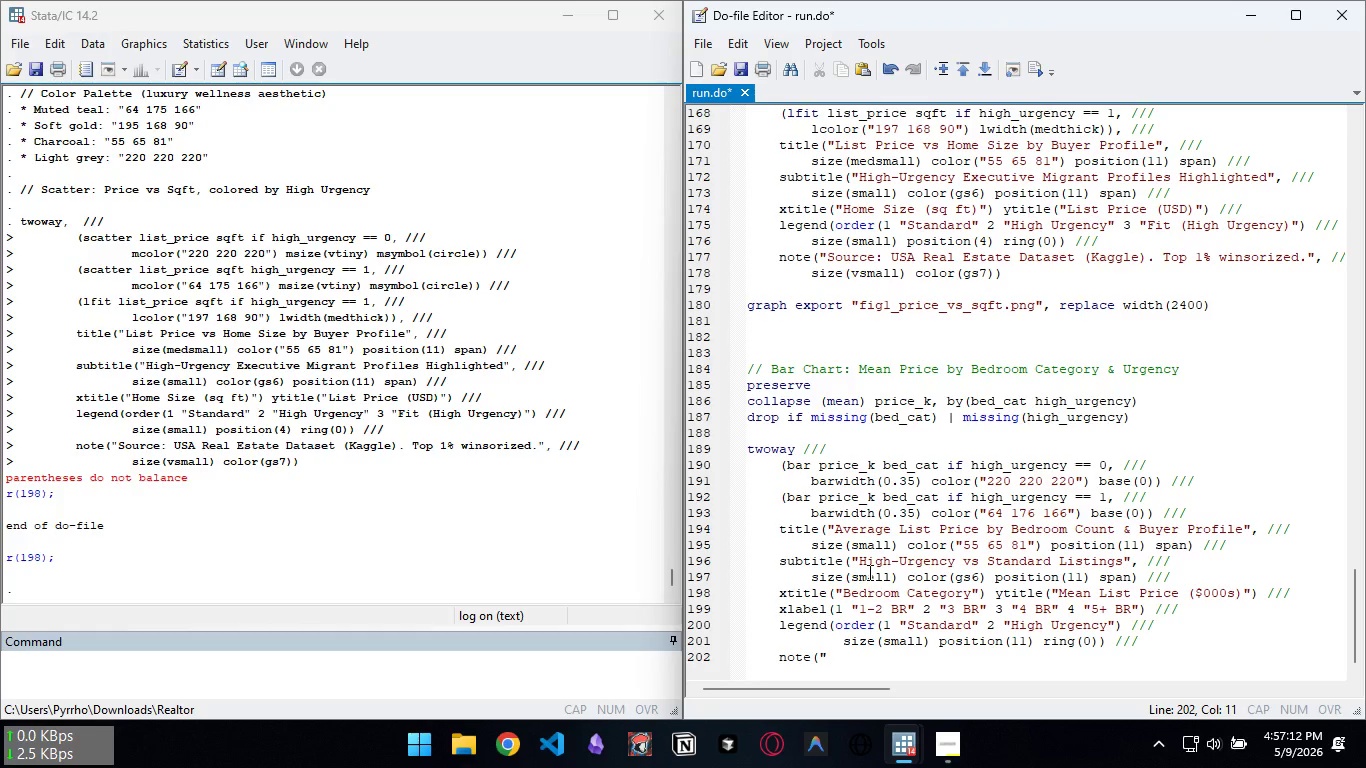 
type(Sp)
key(Backspace)
type(ource: USA Real Estate Dataest )
 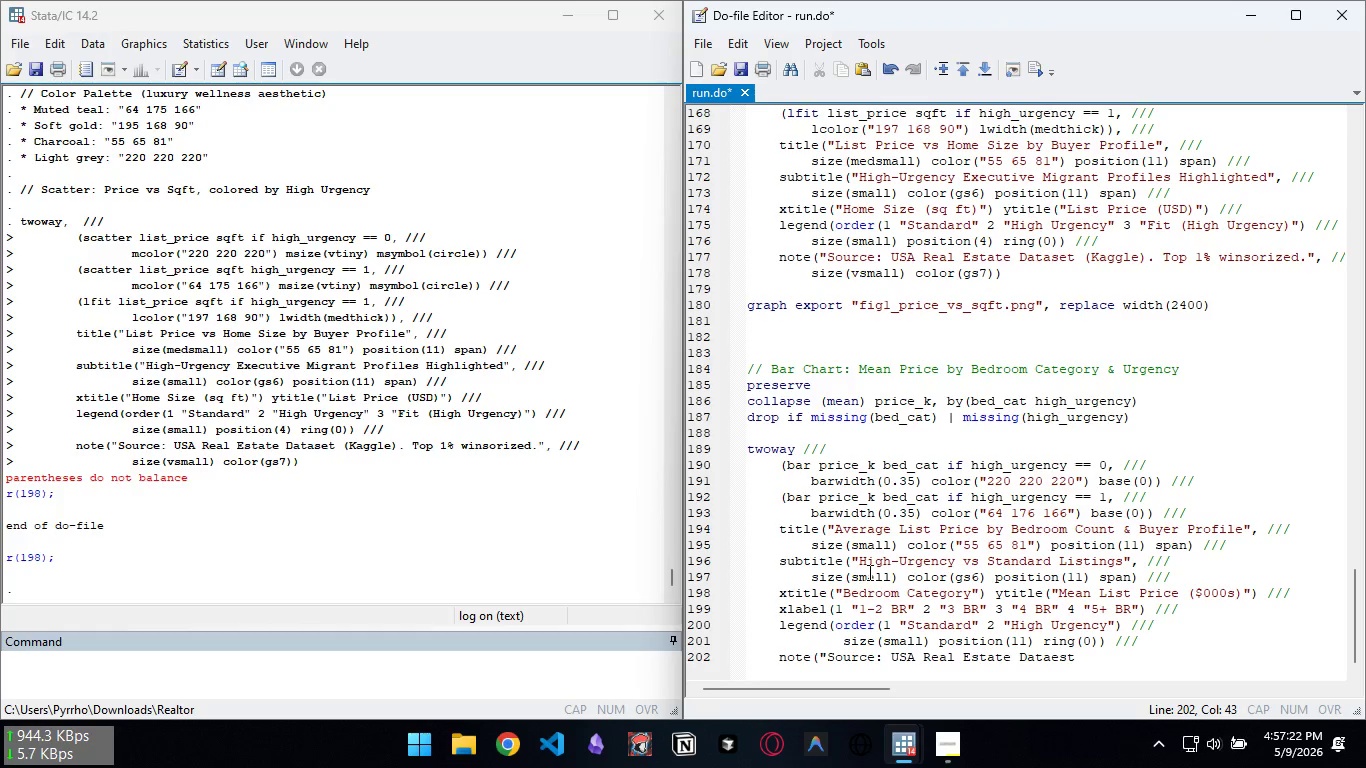 
type((Kaggle).", size(vsmall) color(gs7)))
 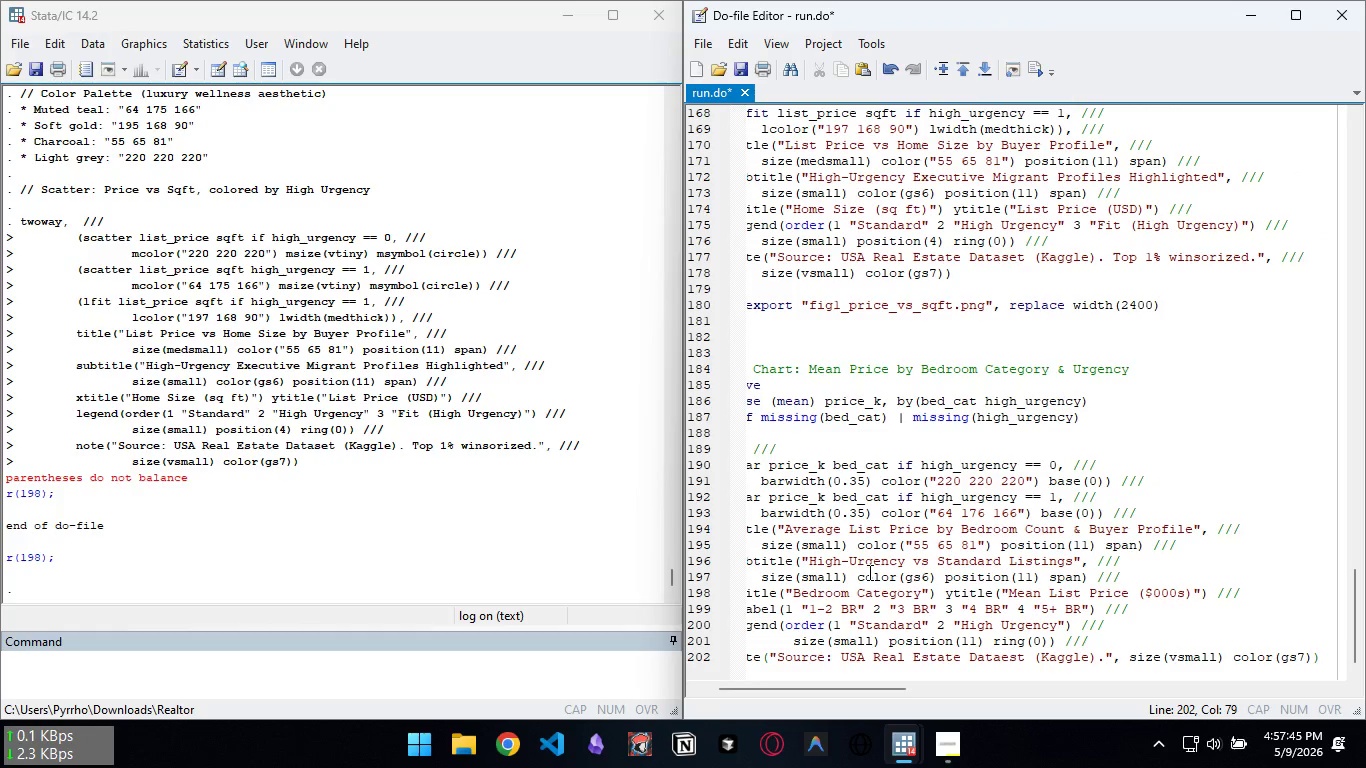 
key(Enter)
 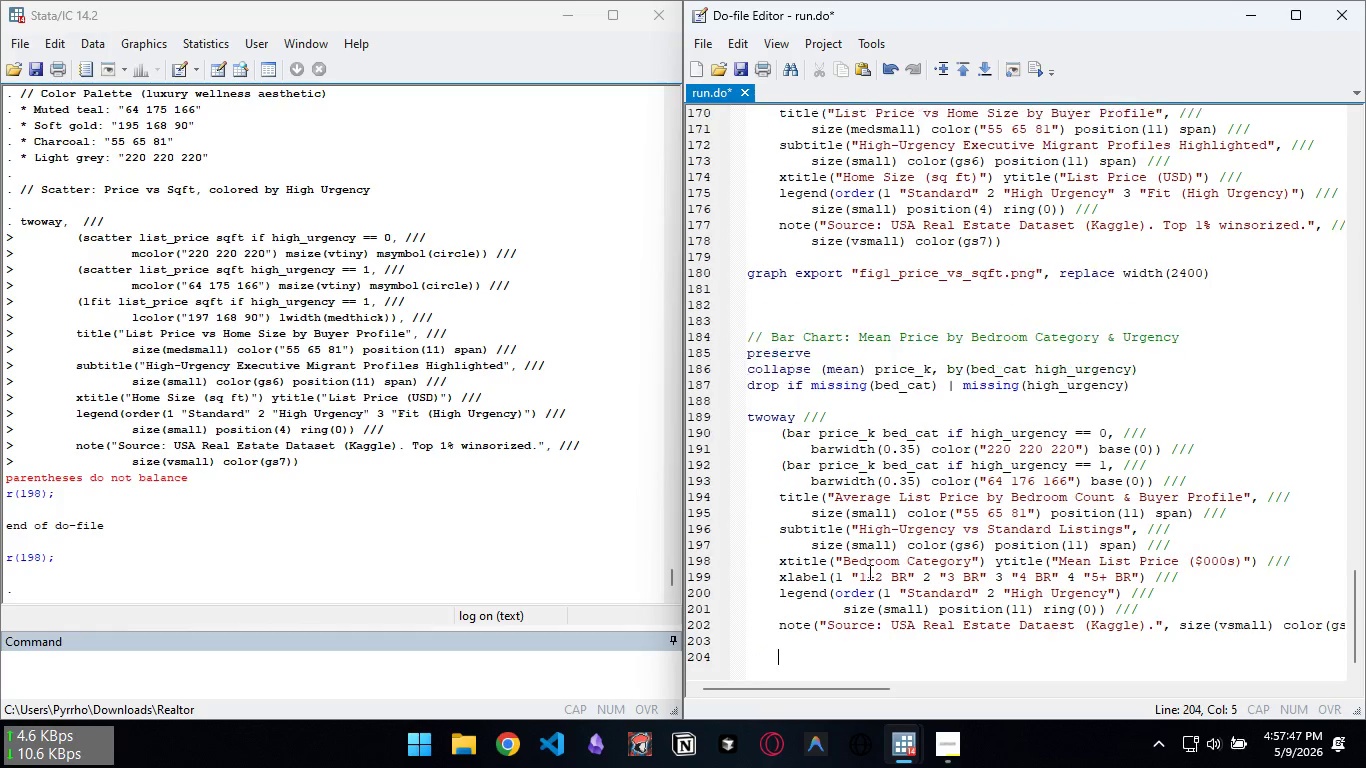 
key(Enter)
 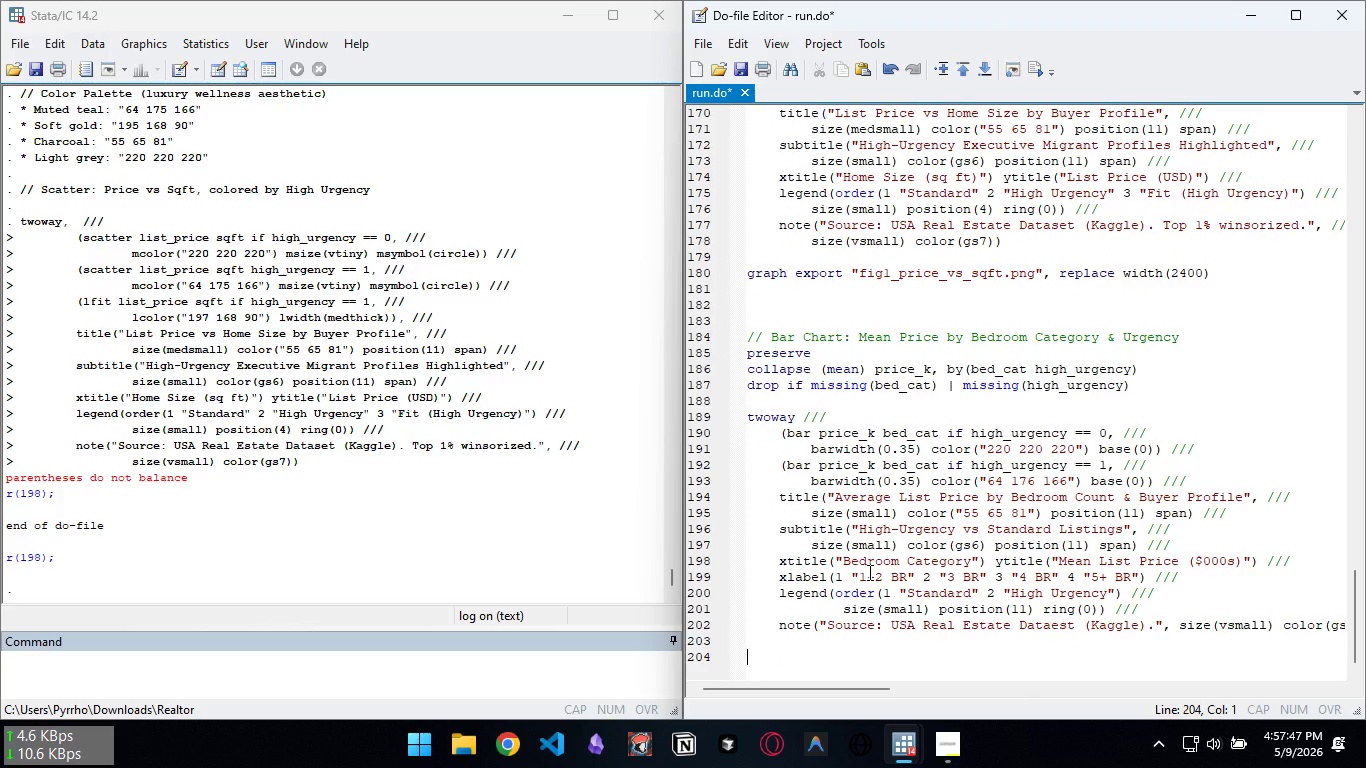 
key(Backspace)
type(graph export "fig2_prie)
key(Backspace)
type(ce_by_bedroom.png", replce)
key(Backspace)
key(Backspace)
type(ace width)
 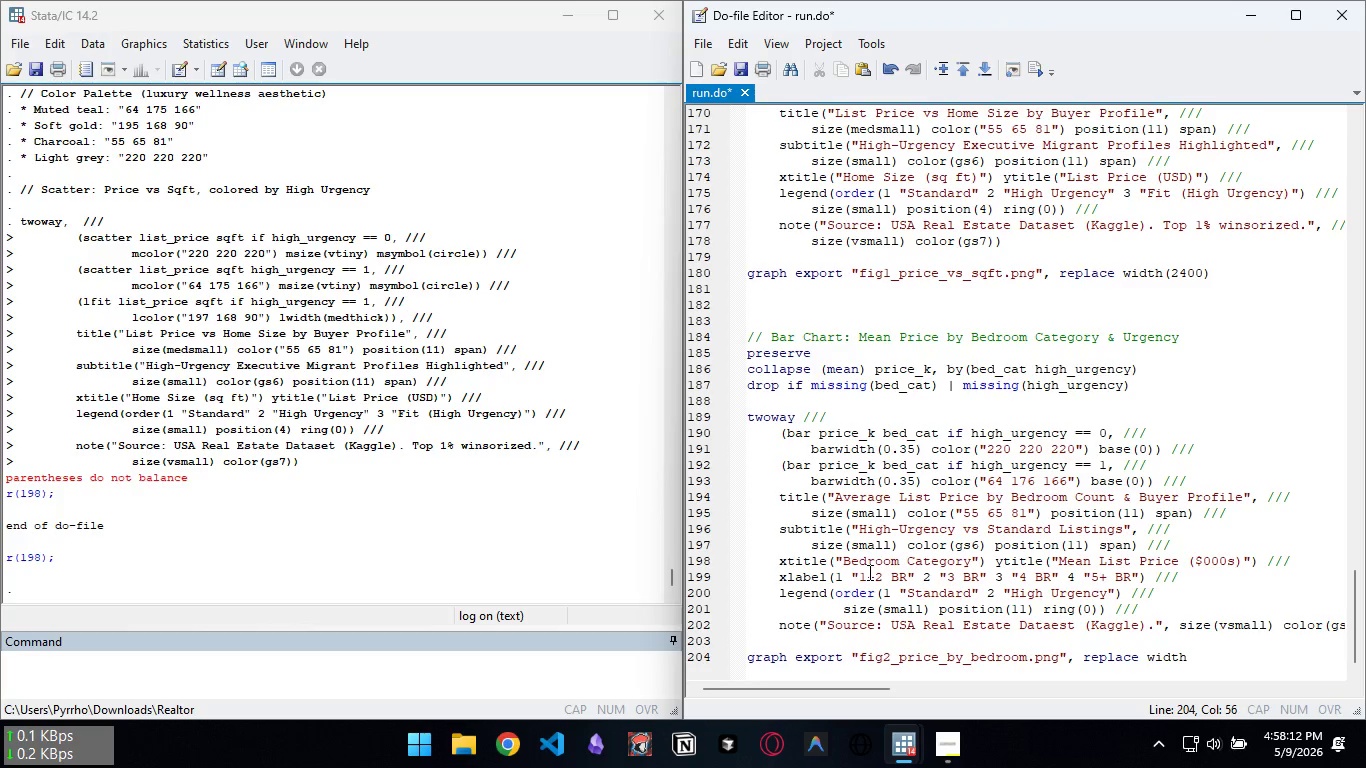 
wait(23.05)
 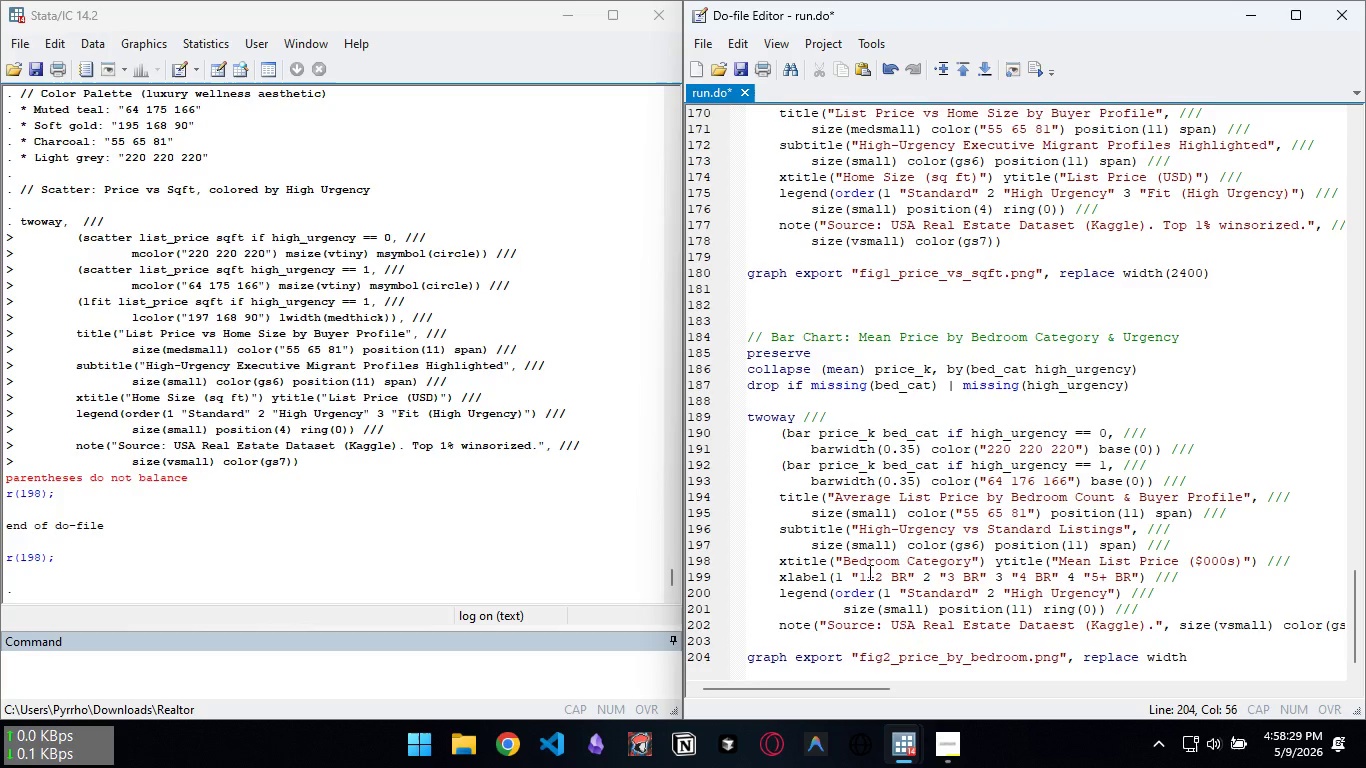 
left_click([943, 748])